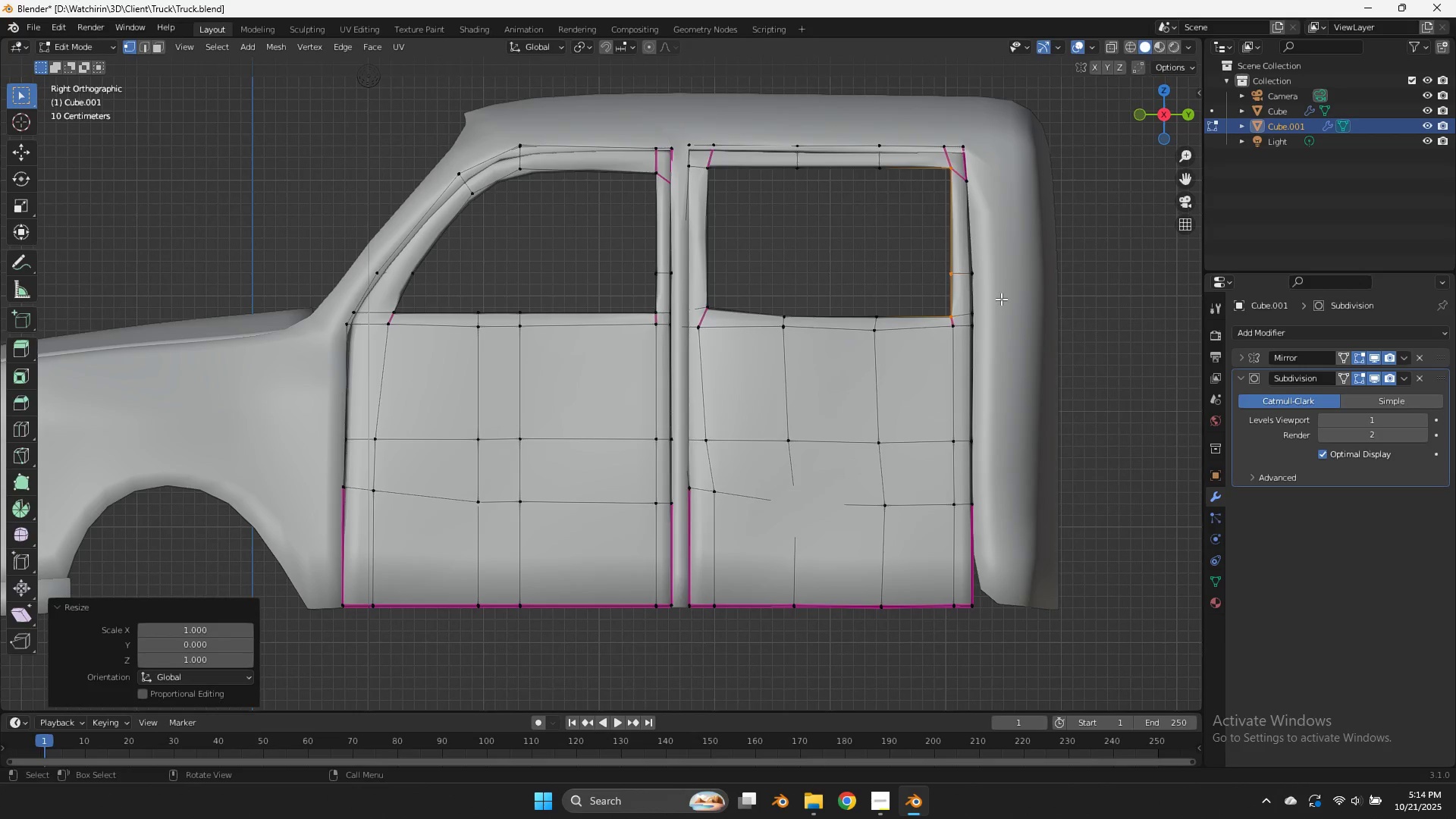 
key(Tab)
 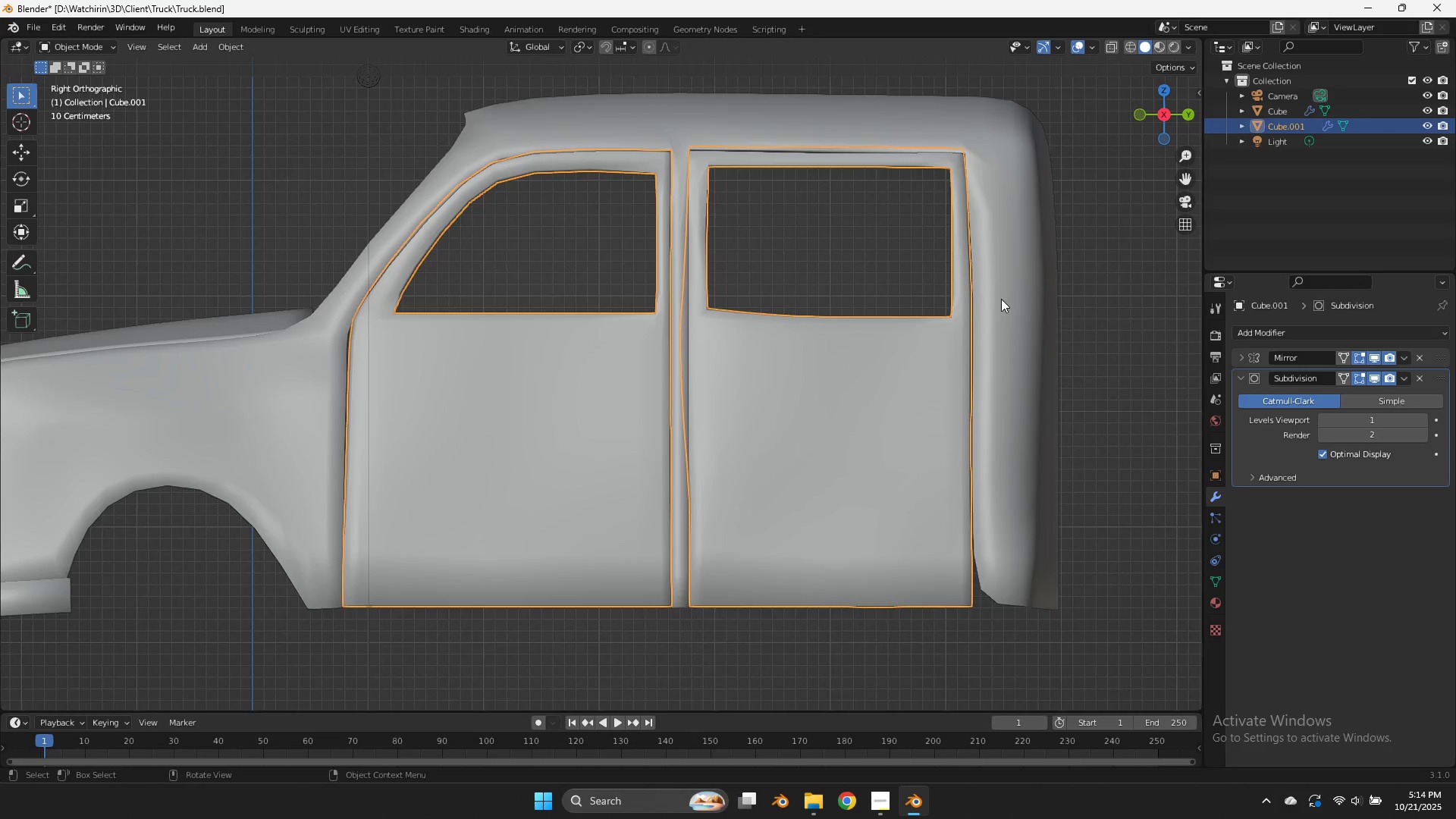 
scroll: coordinate [1001, 299], scroll_direction: down, amount: 3.0
 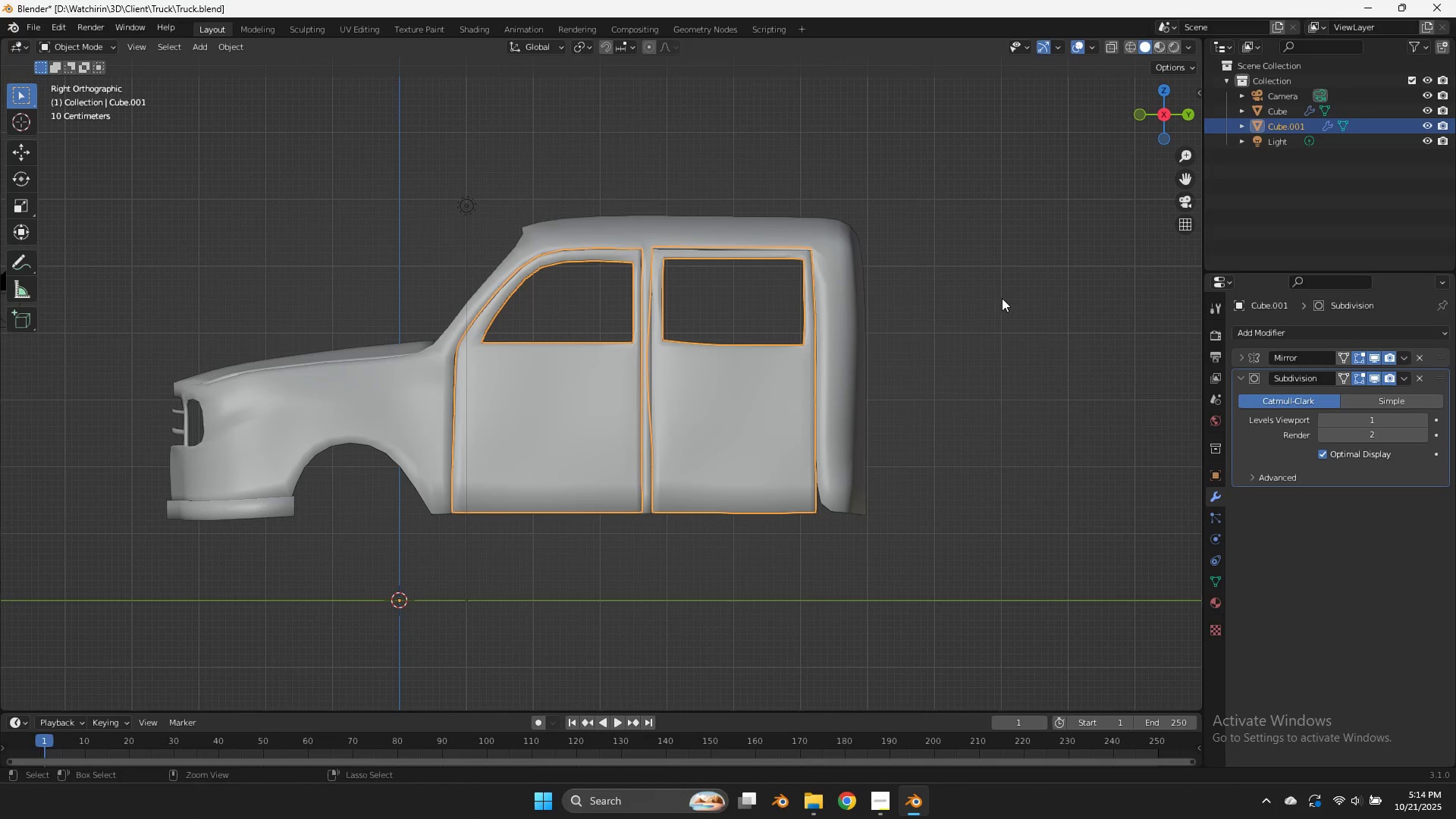 
key(Control+ControlLeft)
 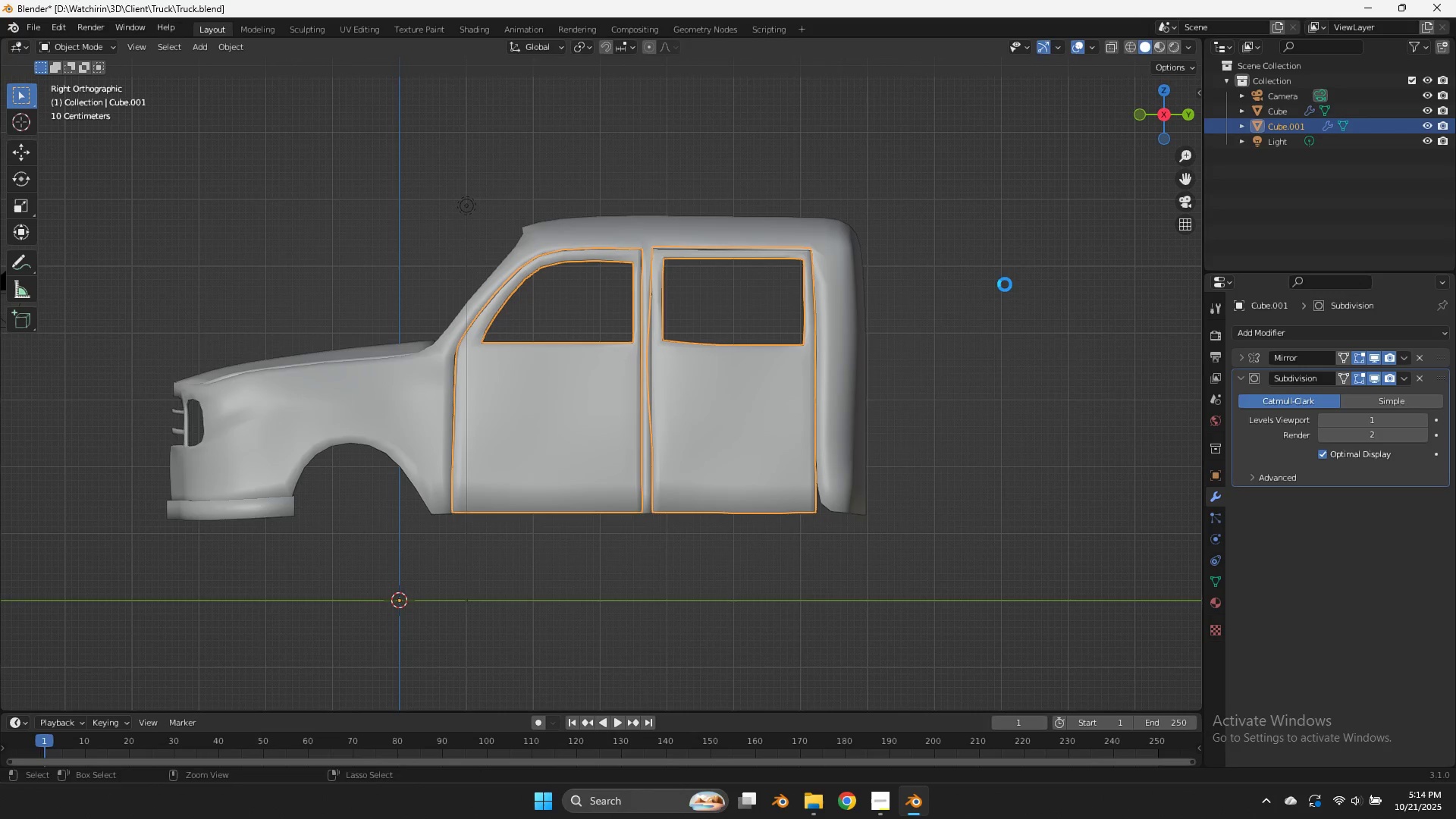 
key(Control+S)
 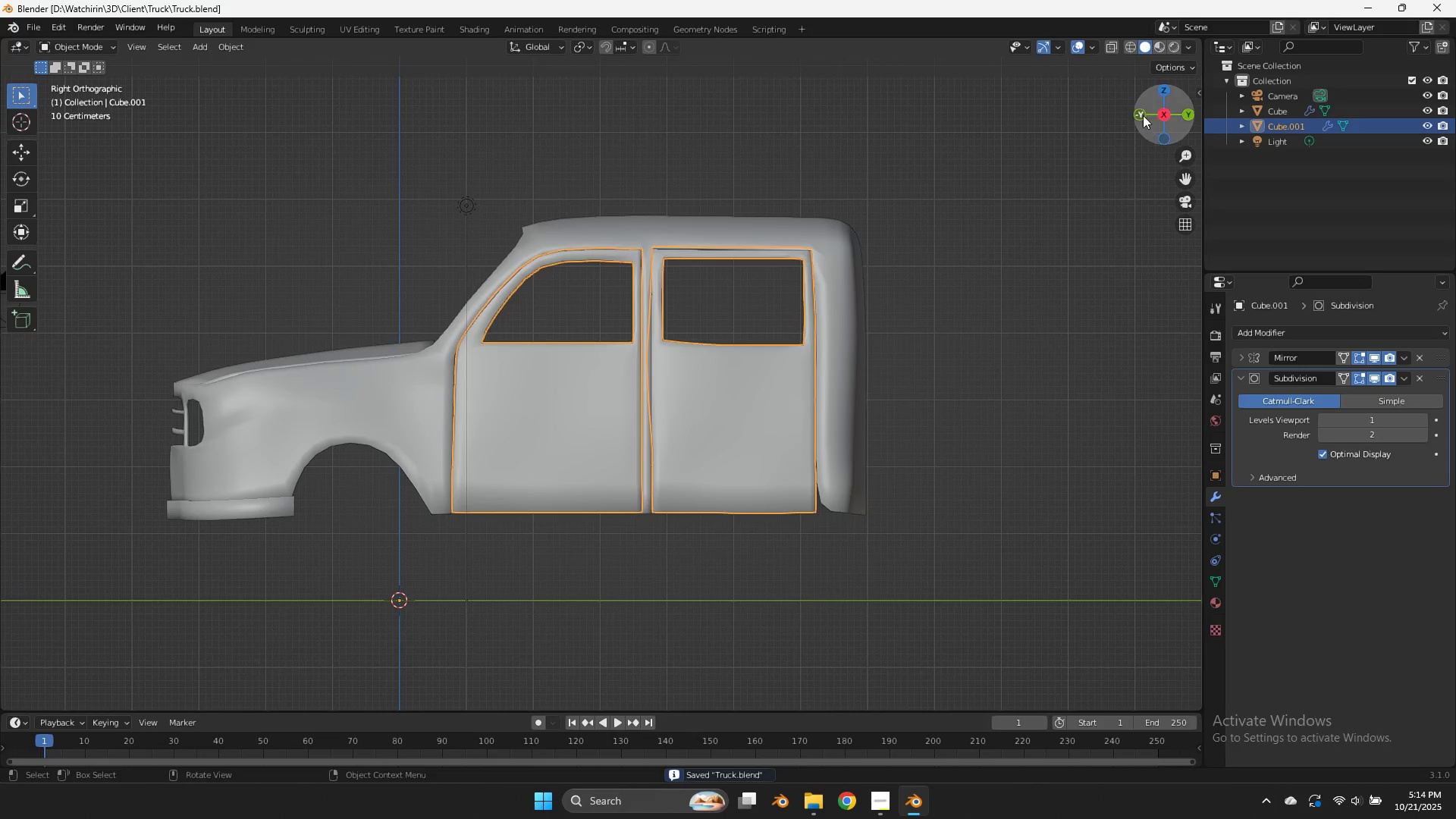 
key(Tab)
 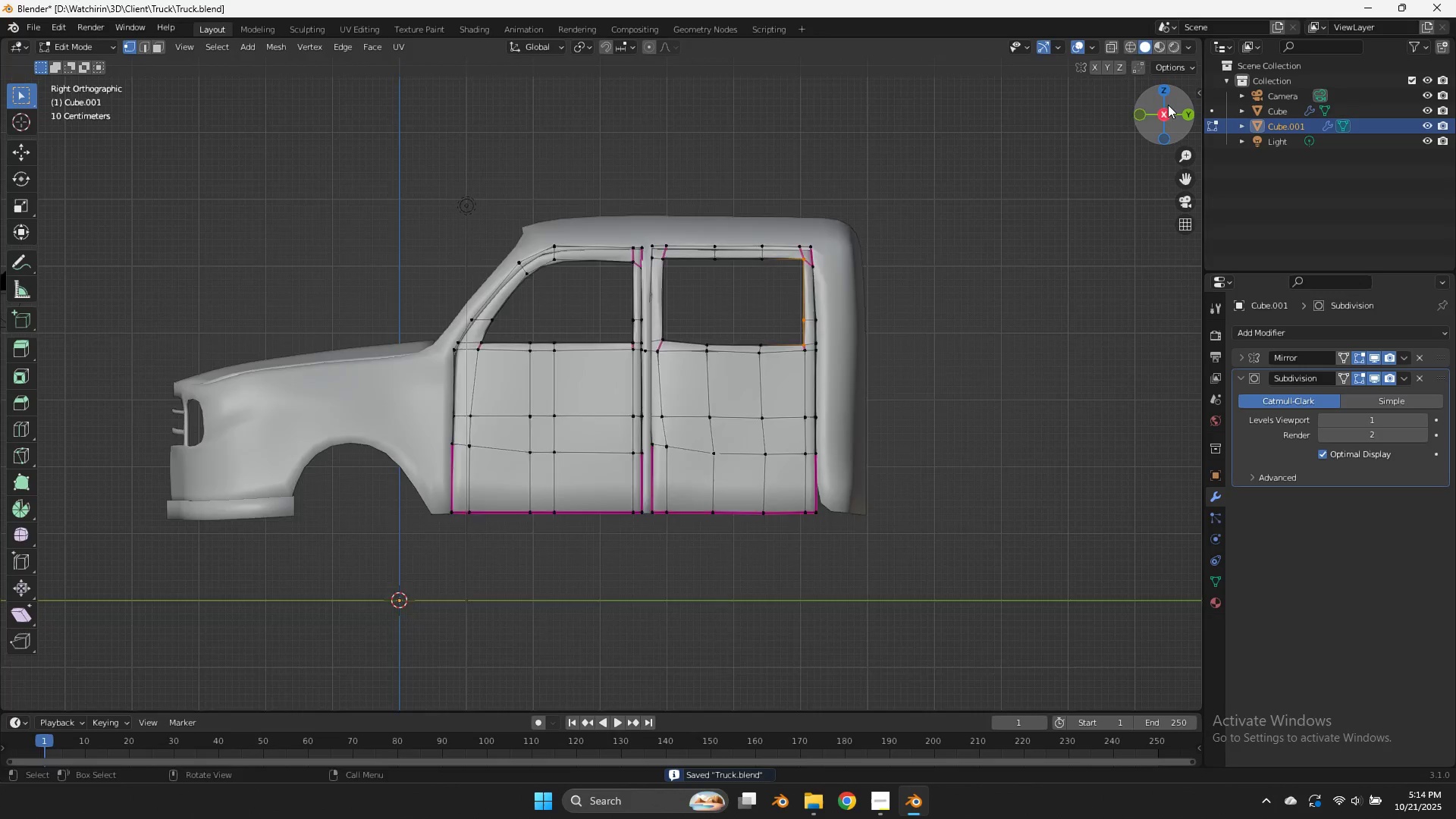 
left_click_drag(start_coordinate=[1169, 104], to_coordinate=[1100, 121])
 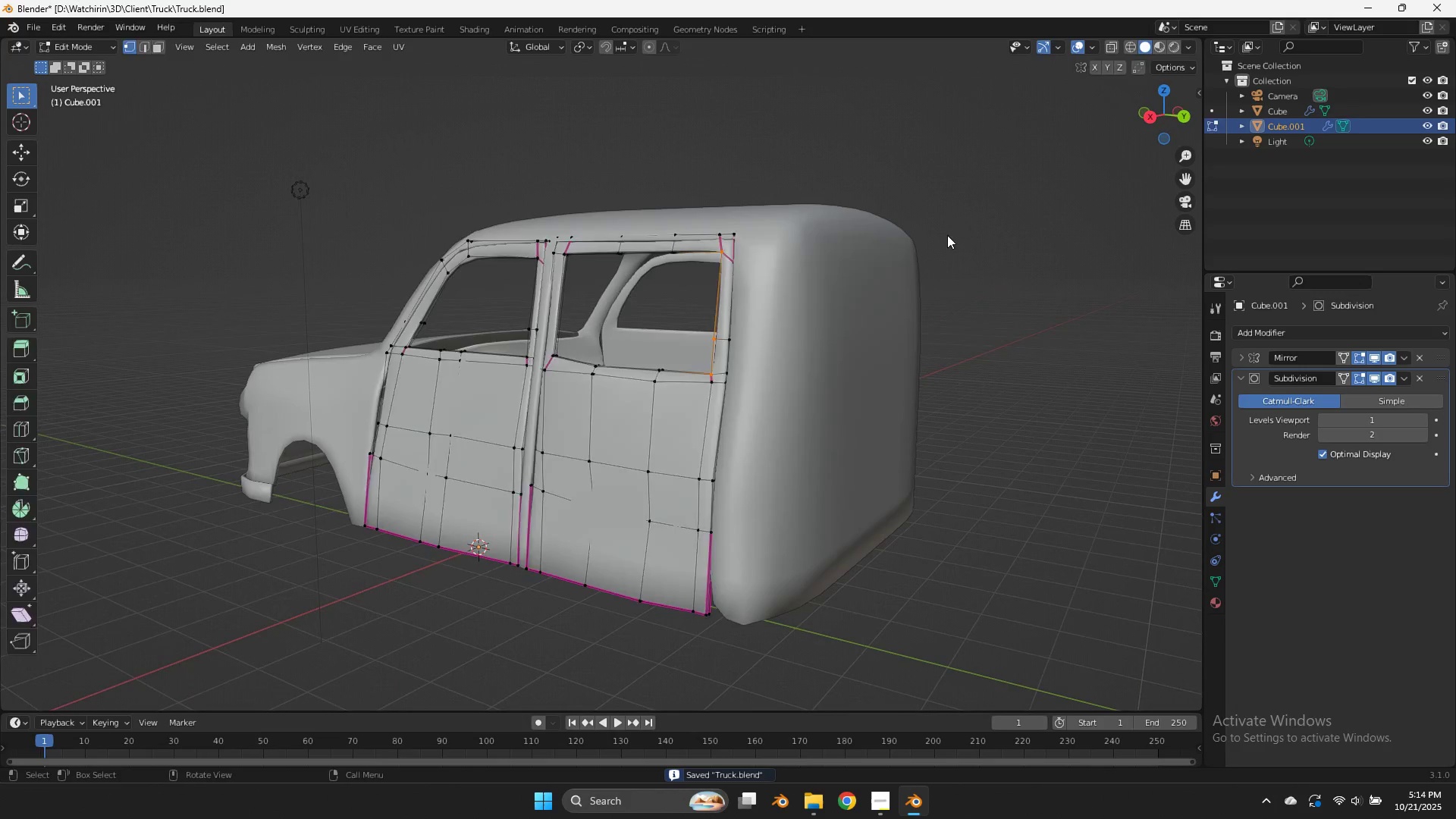 
key(Tab)
 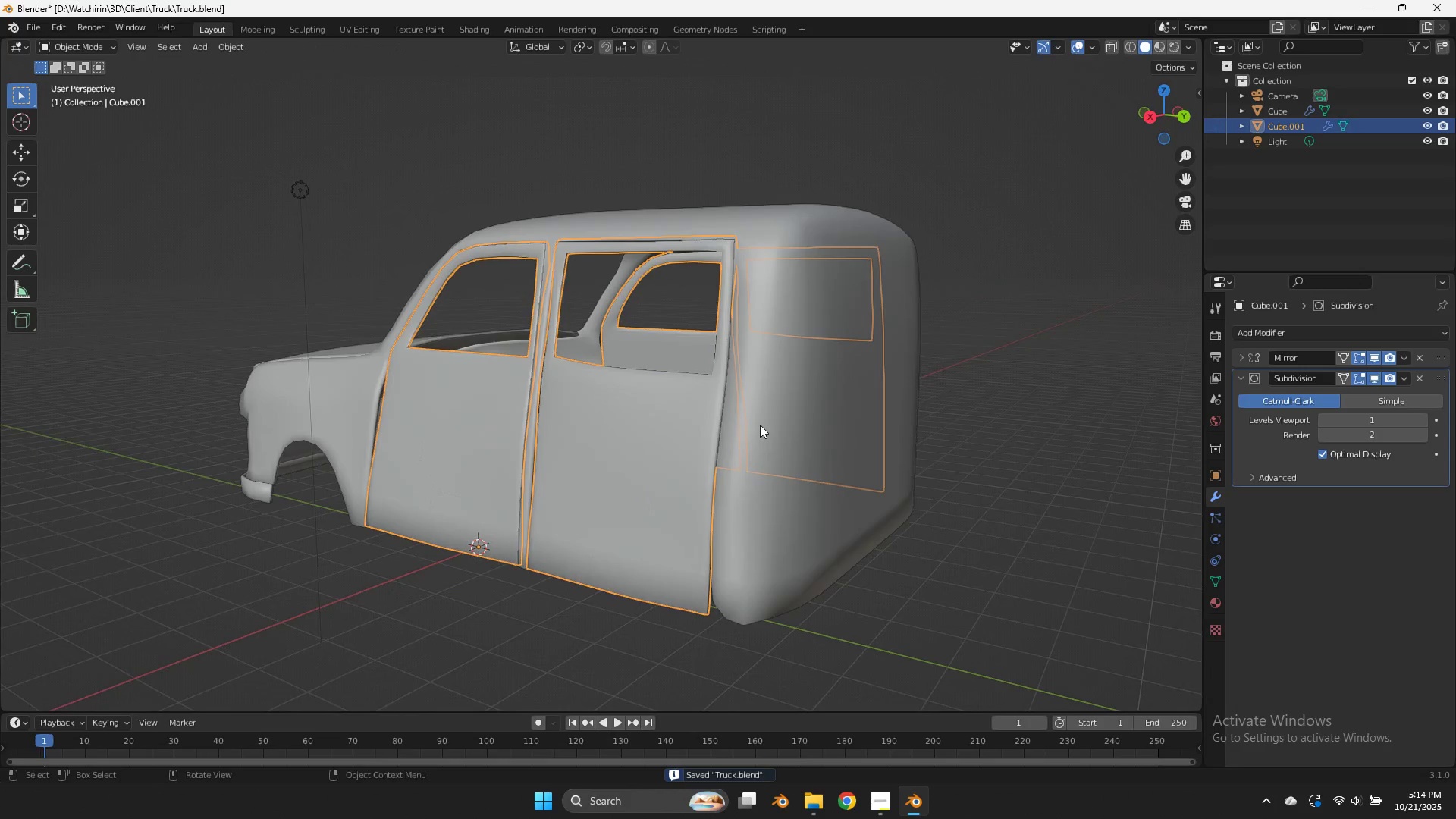 
key(Tab)